 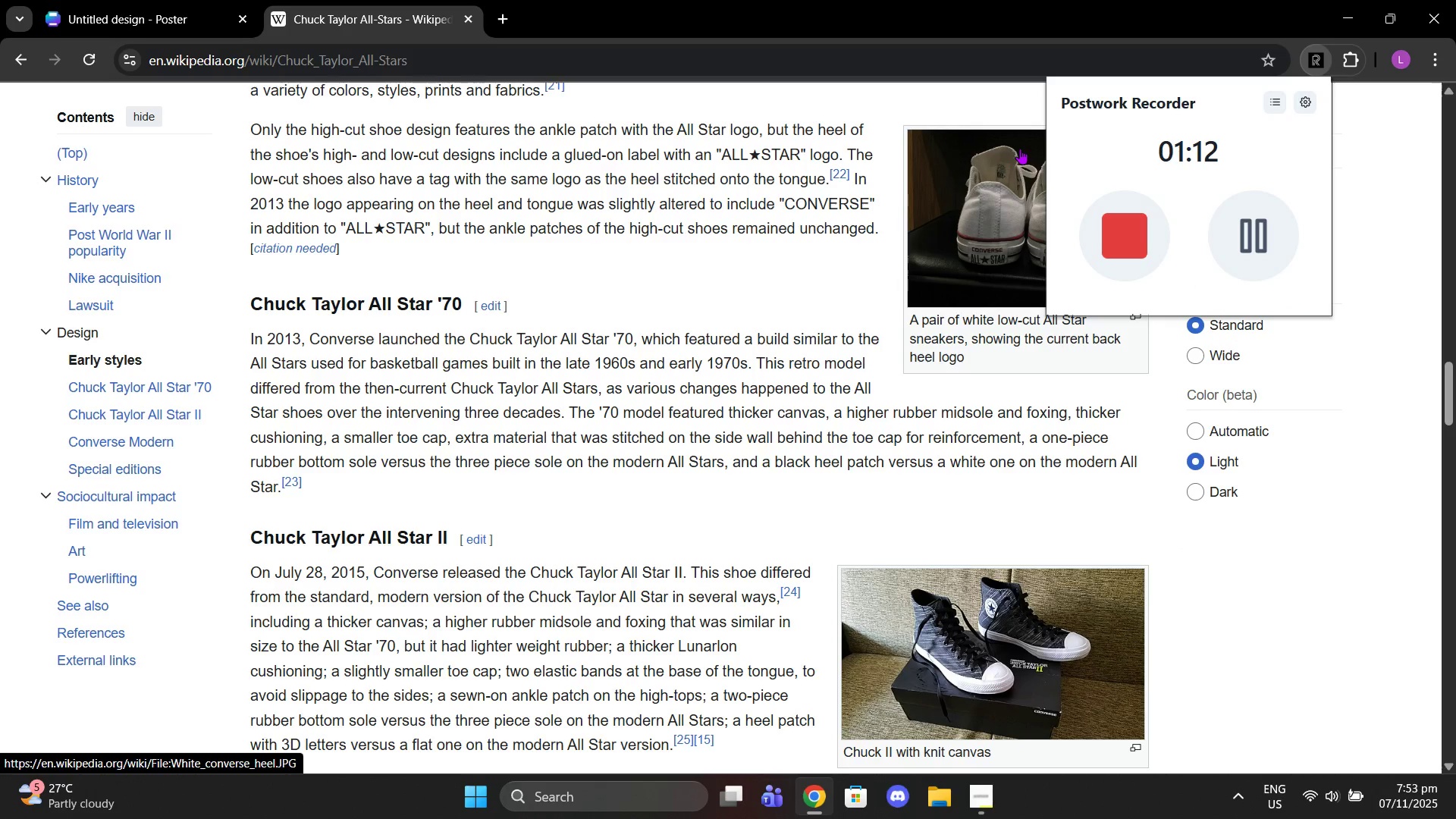 
scroll: coordinate [810, 290], scroll_direction: down, amount: 1.0
 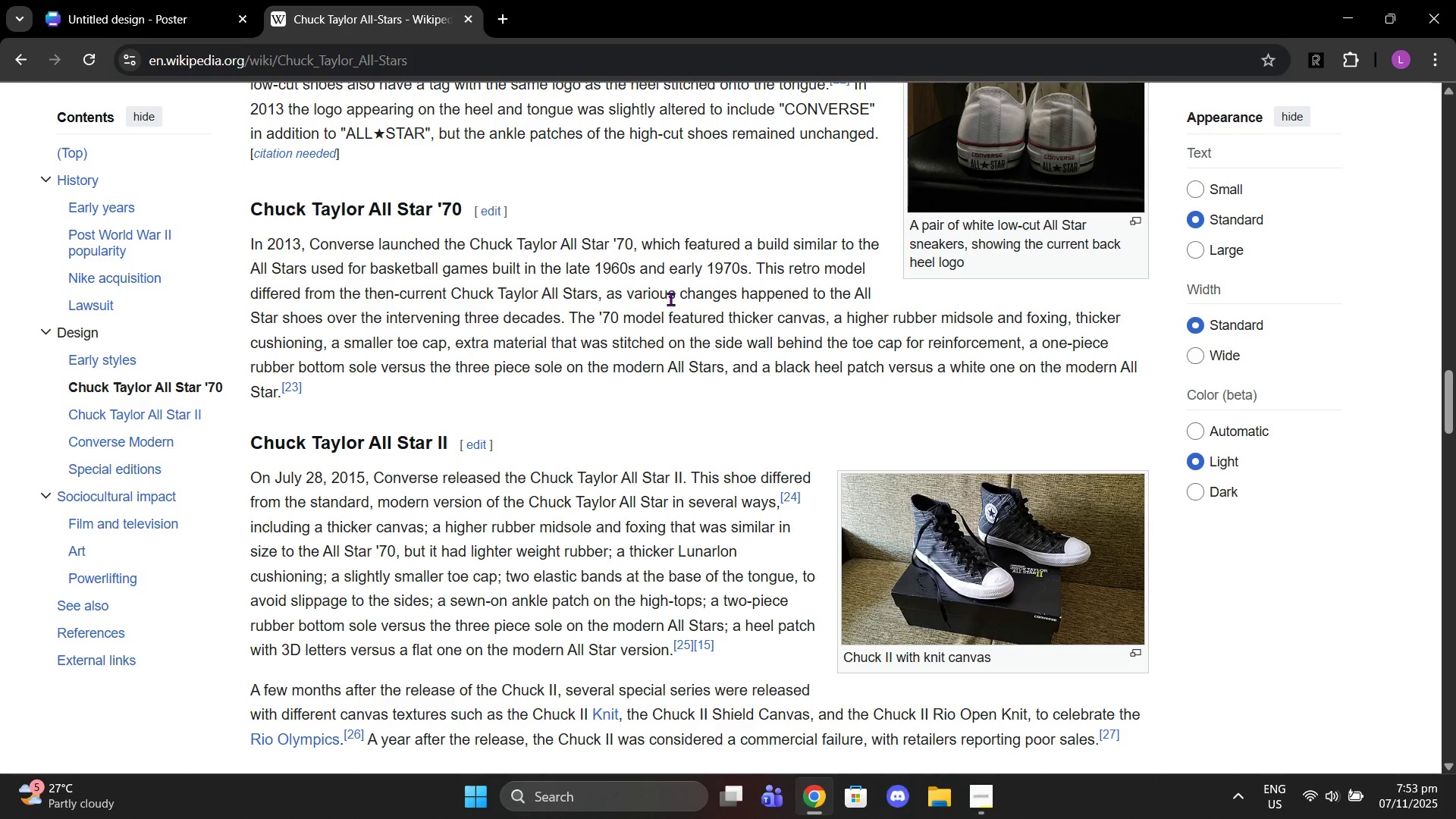 
wait(8.7)
 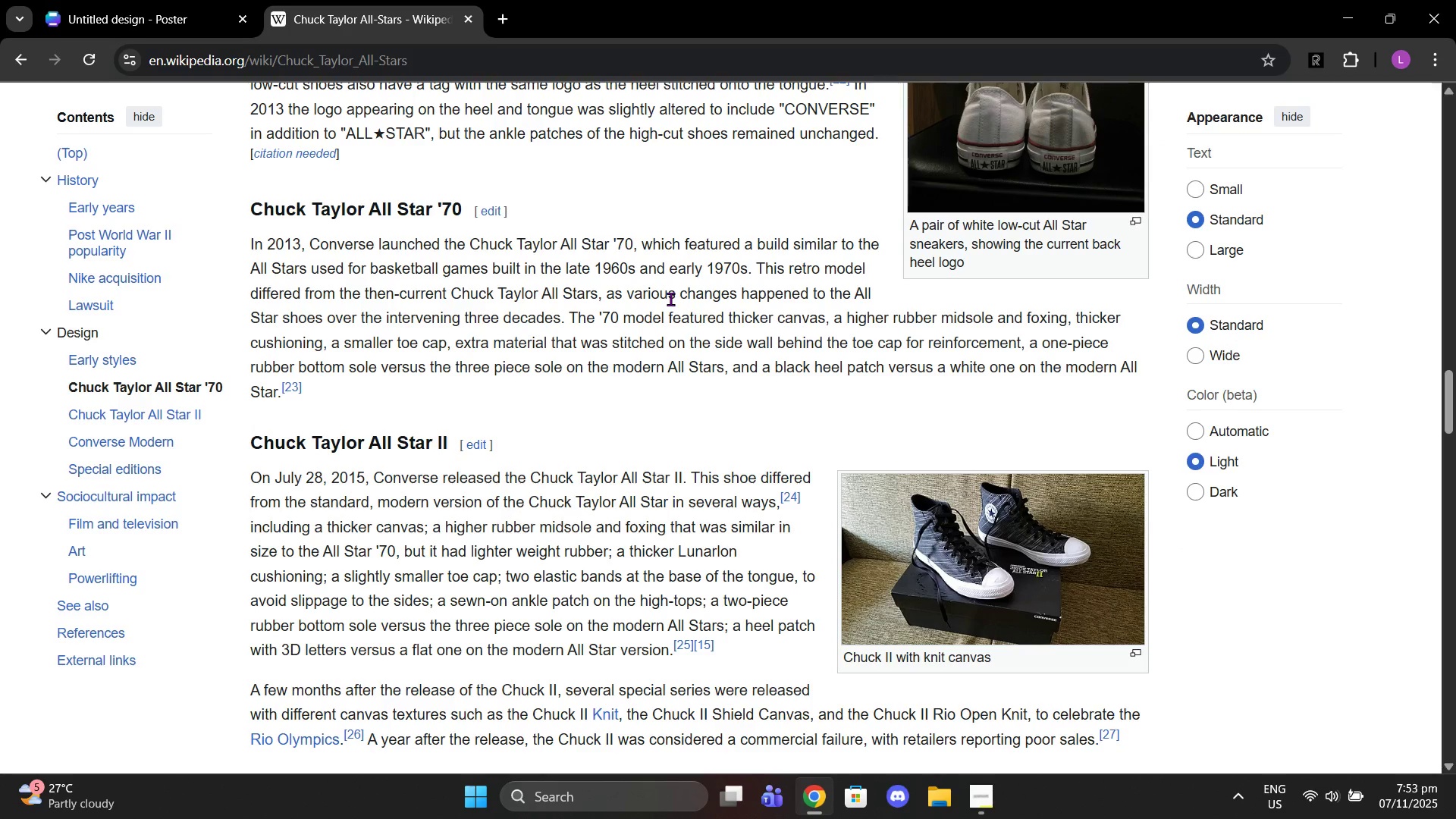 
left_click([492, 23])
 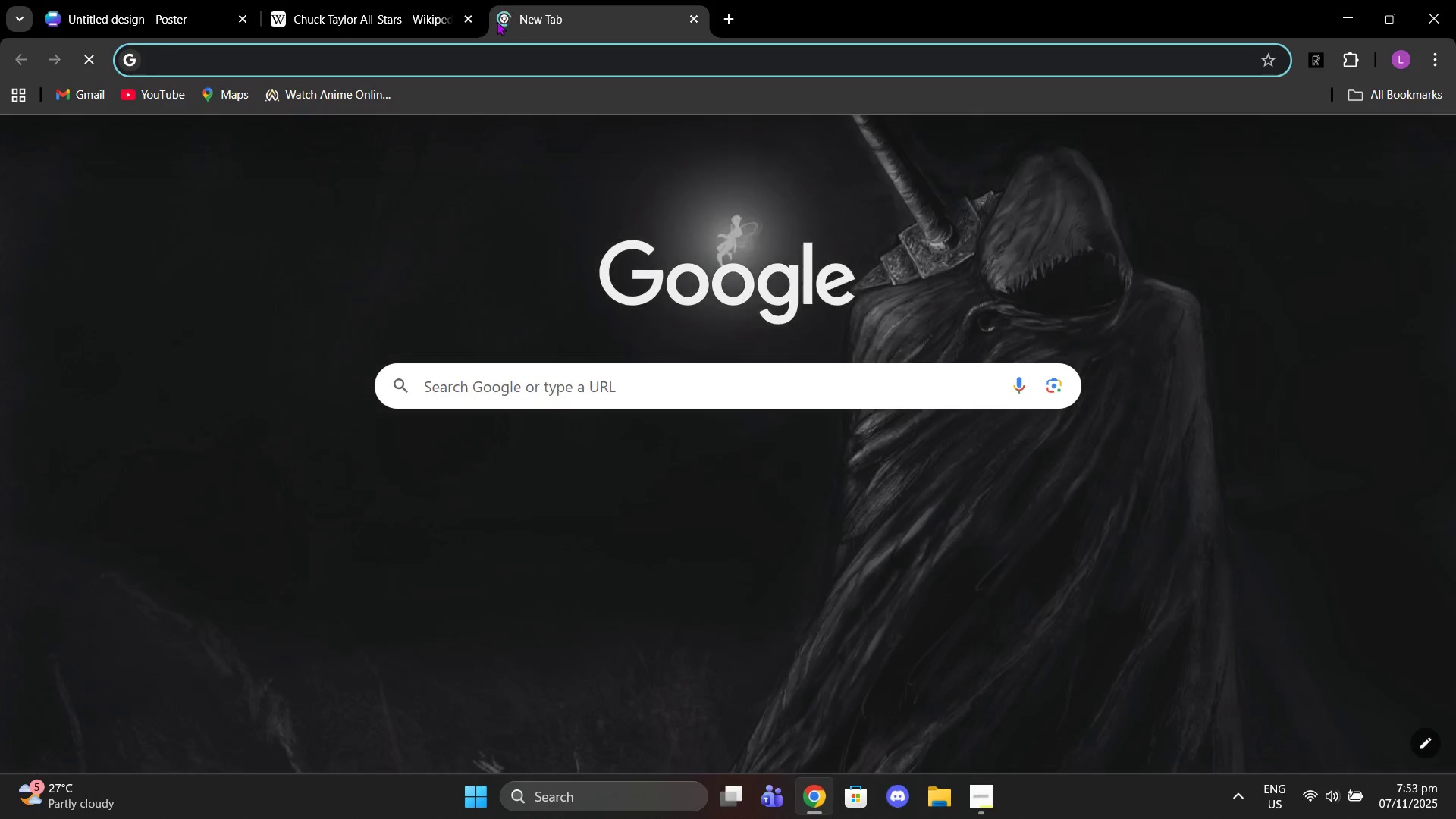 
hold_key(key=C, duration=1.53)
 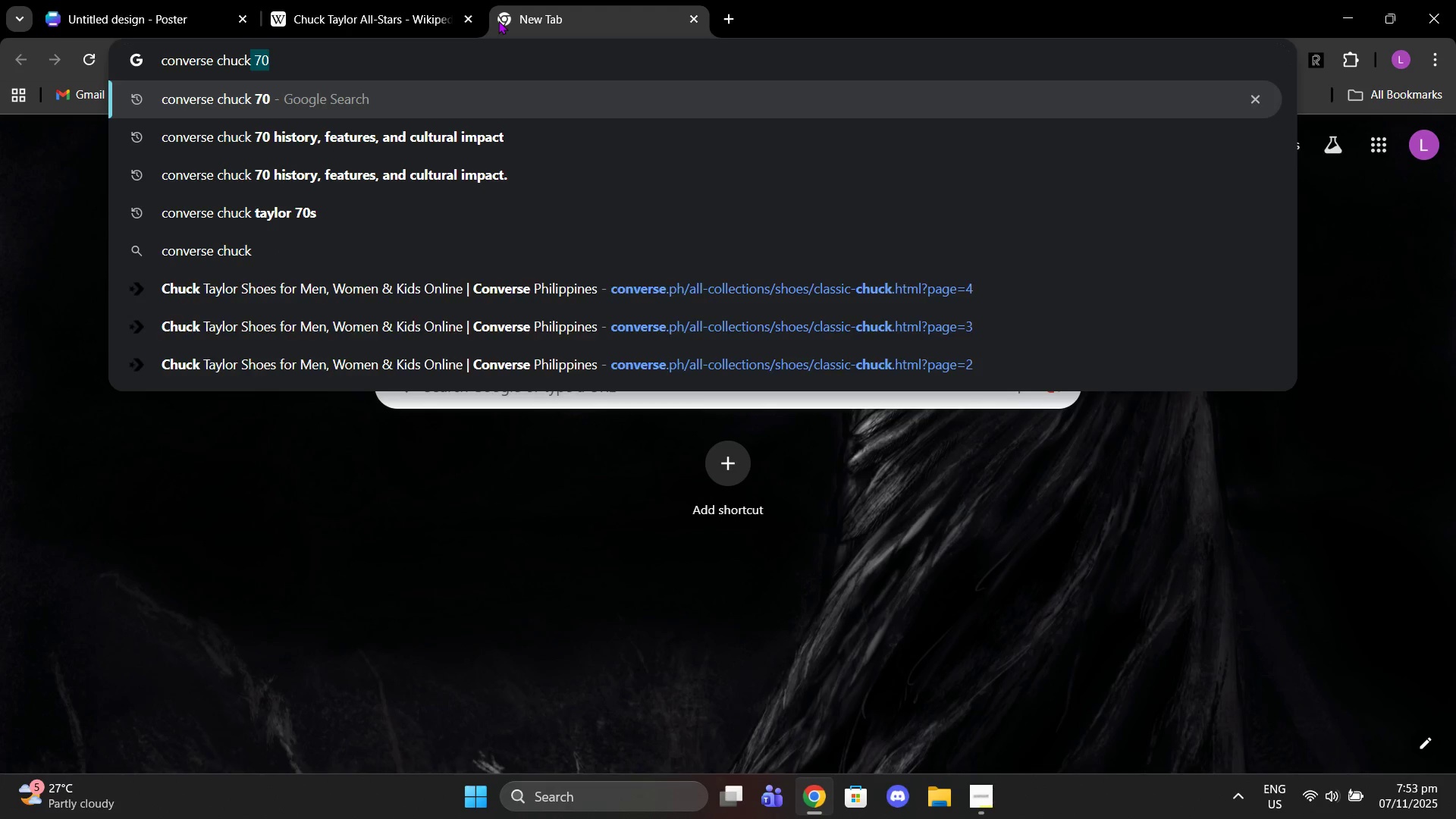 
type(onverse huck 70)
 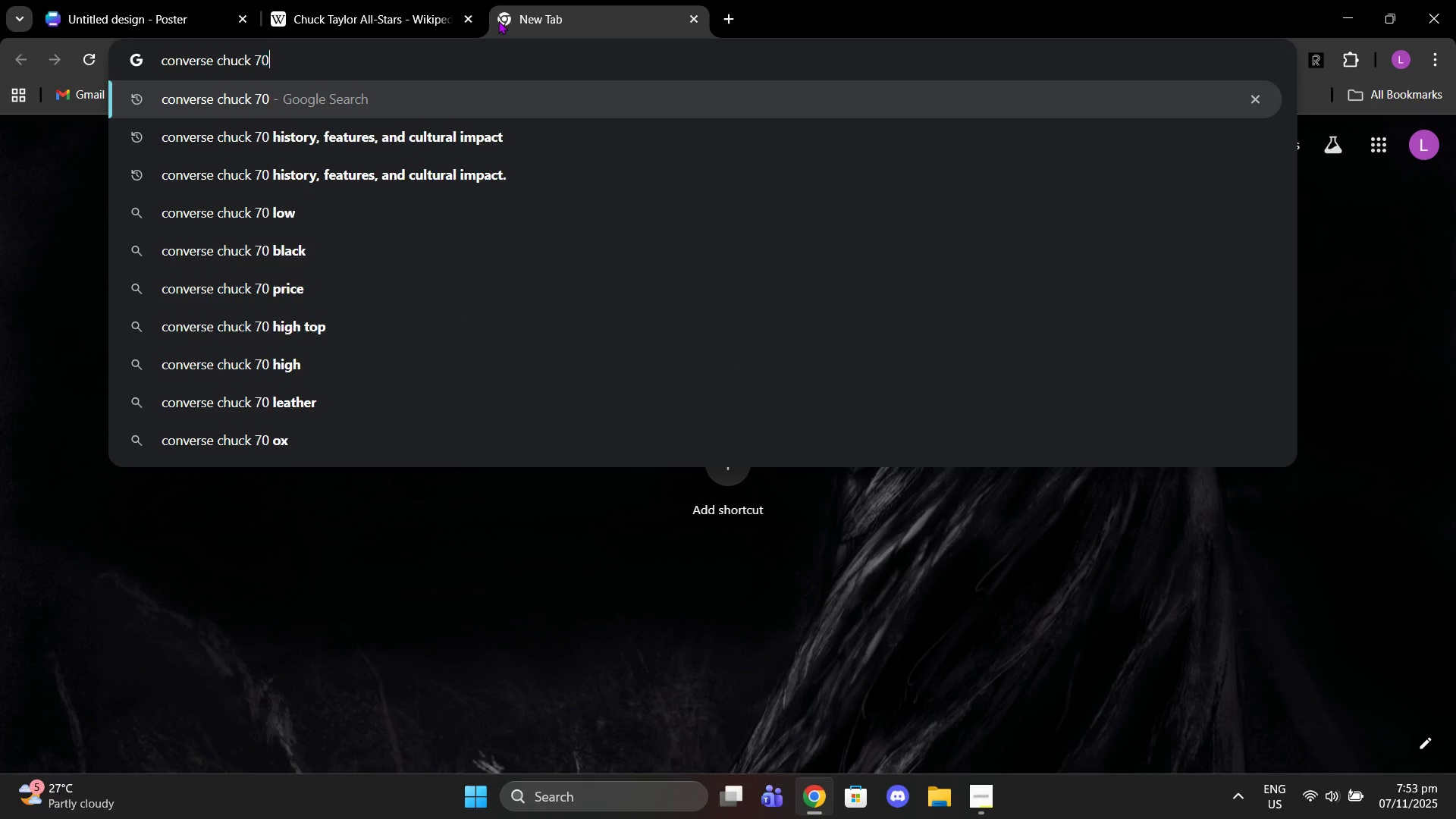 
key(Enter)
 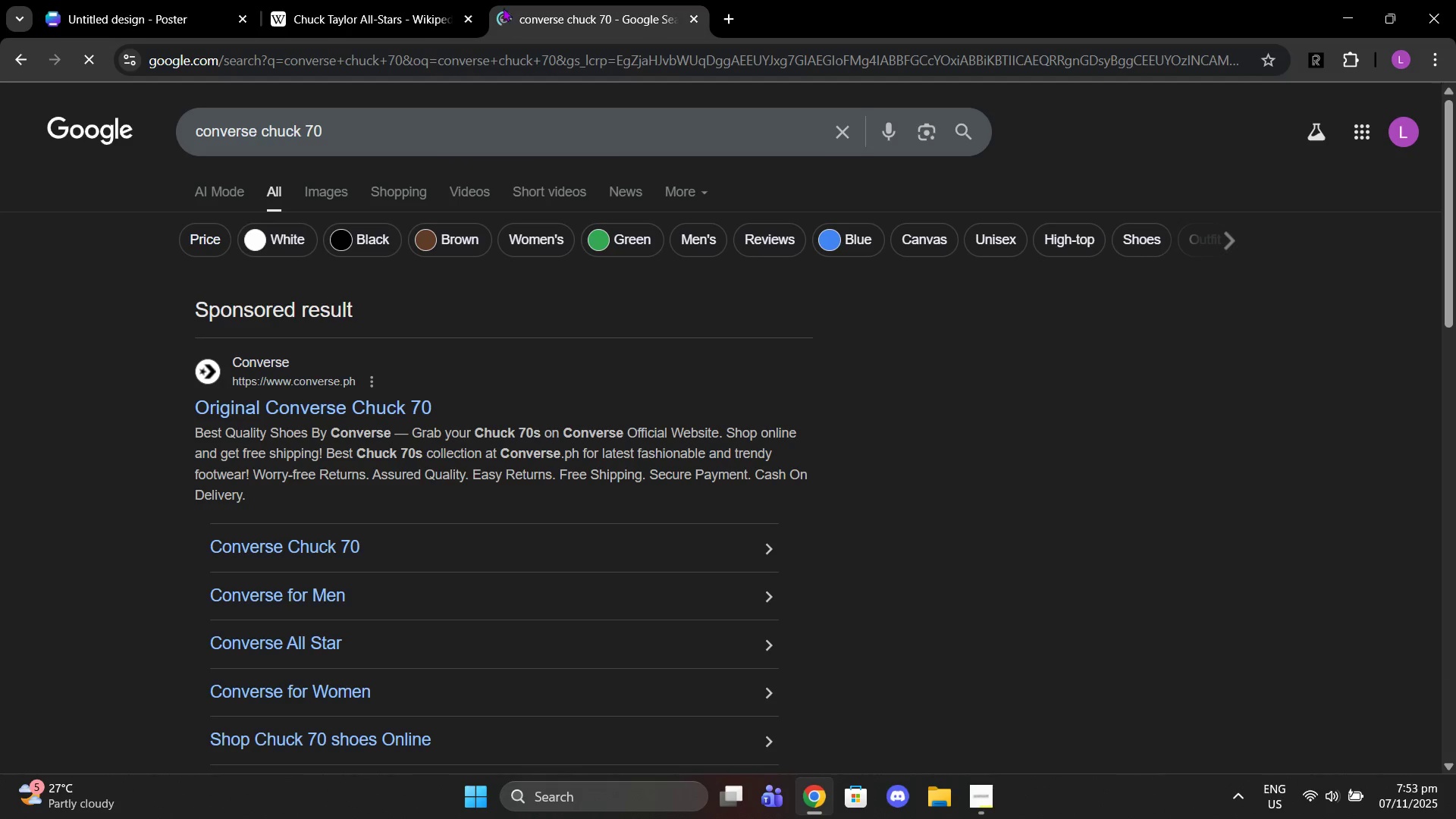 
left_click([378, 0])
 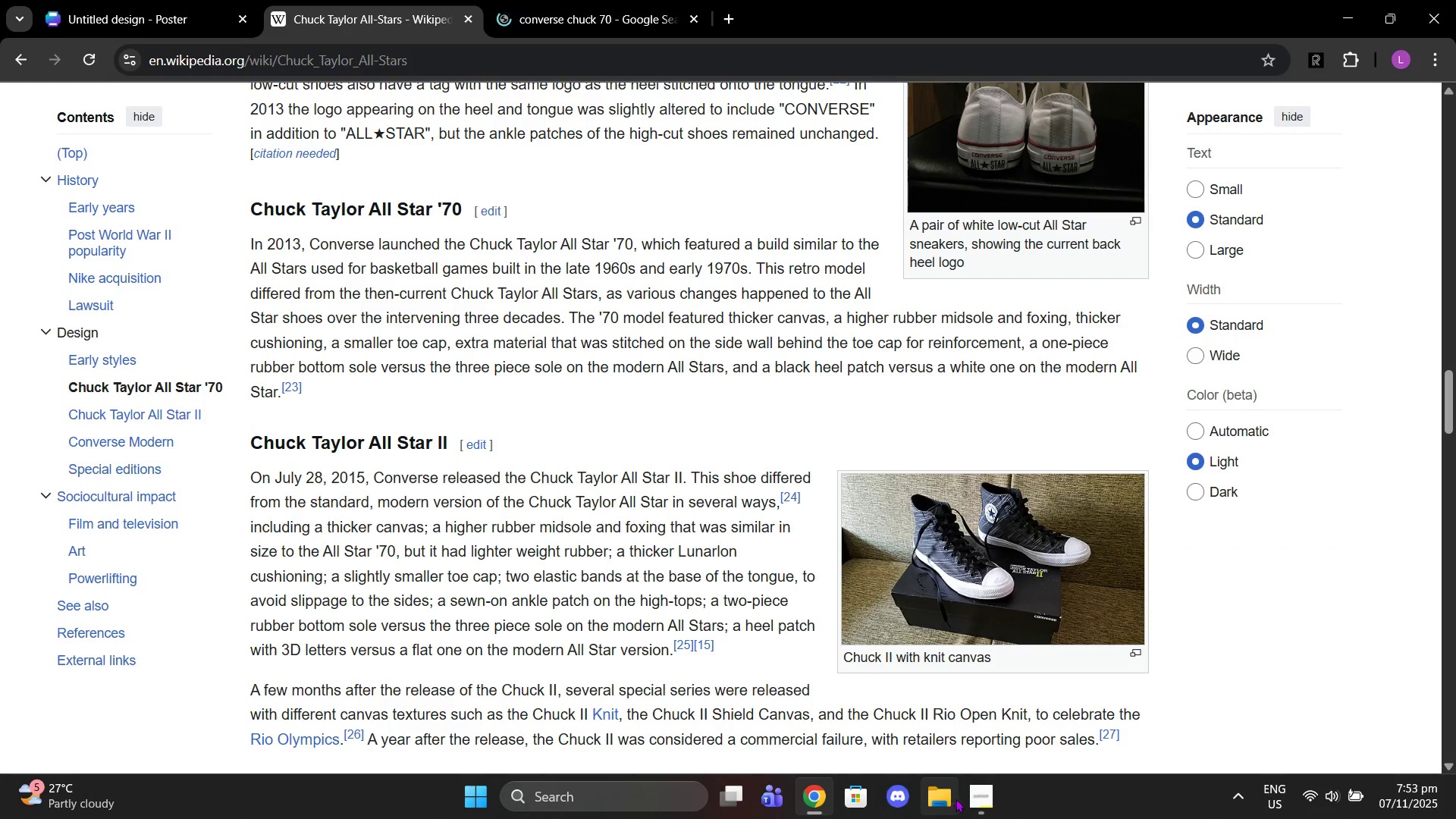 
left_click([973, 795])